 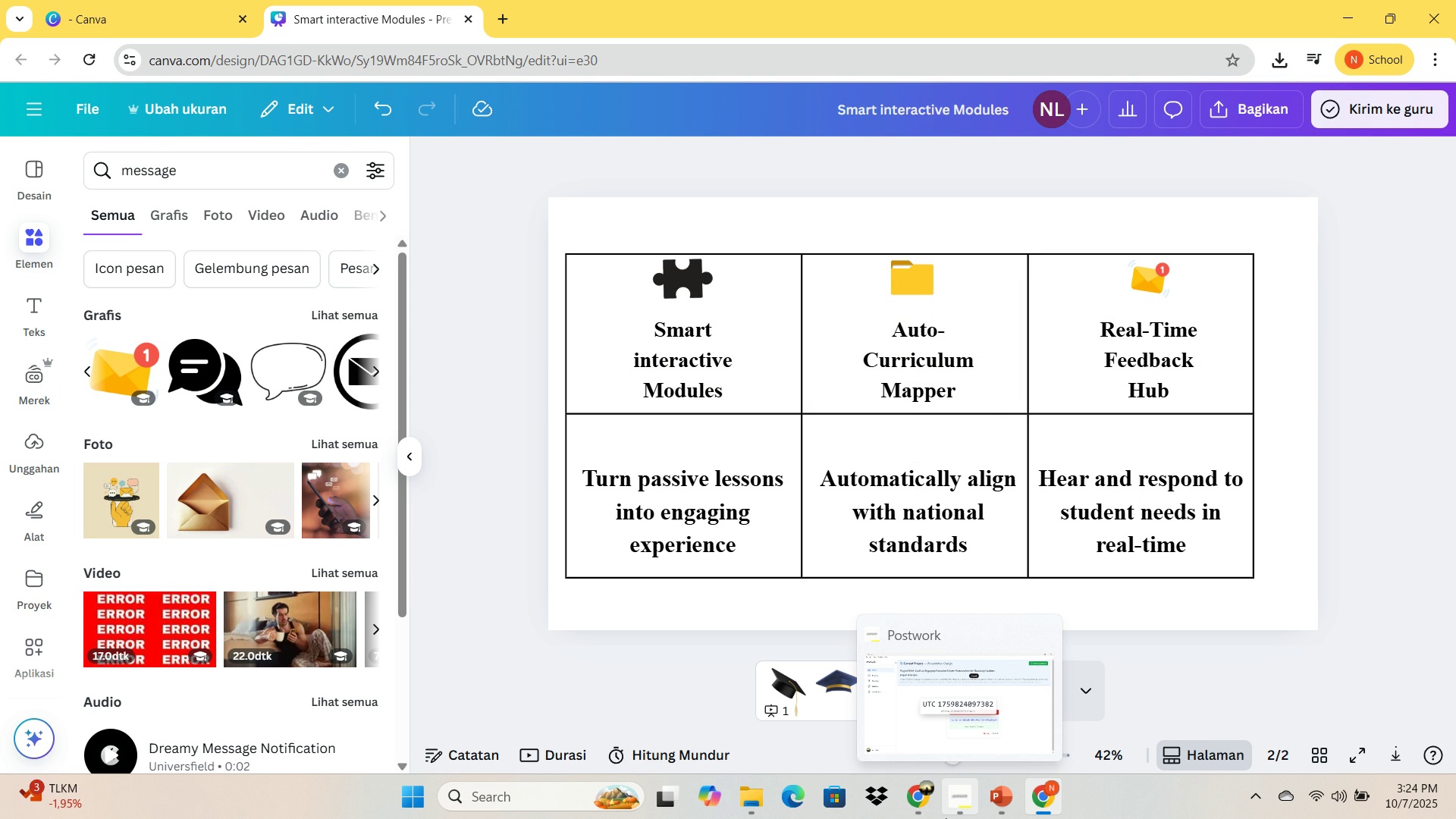 
left_click([1211, 102])
 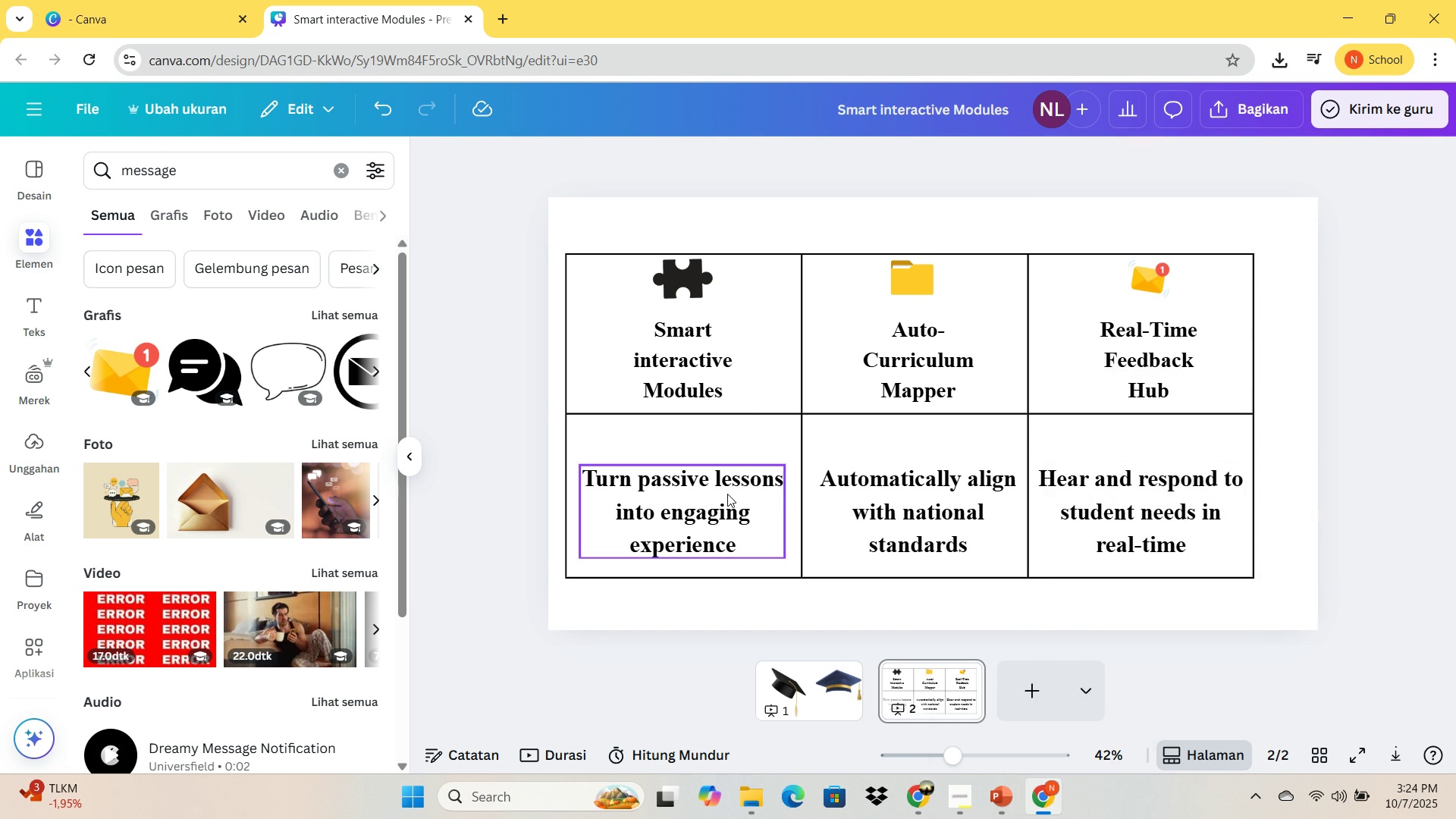 
left_click([727, 494])
 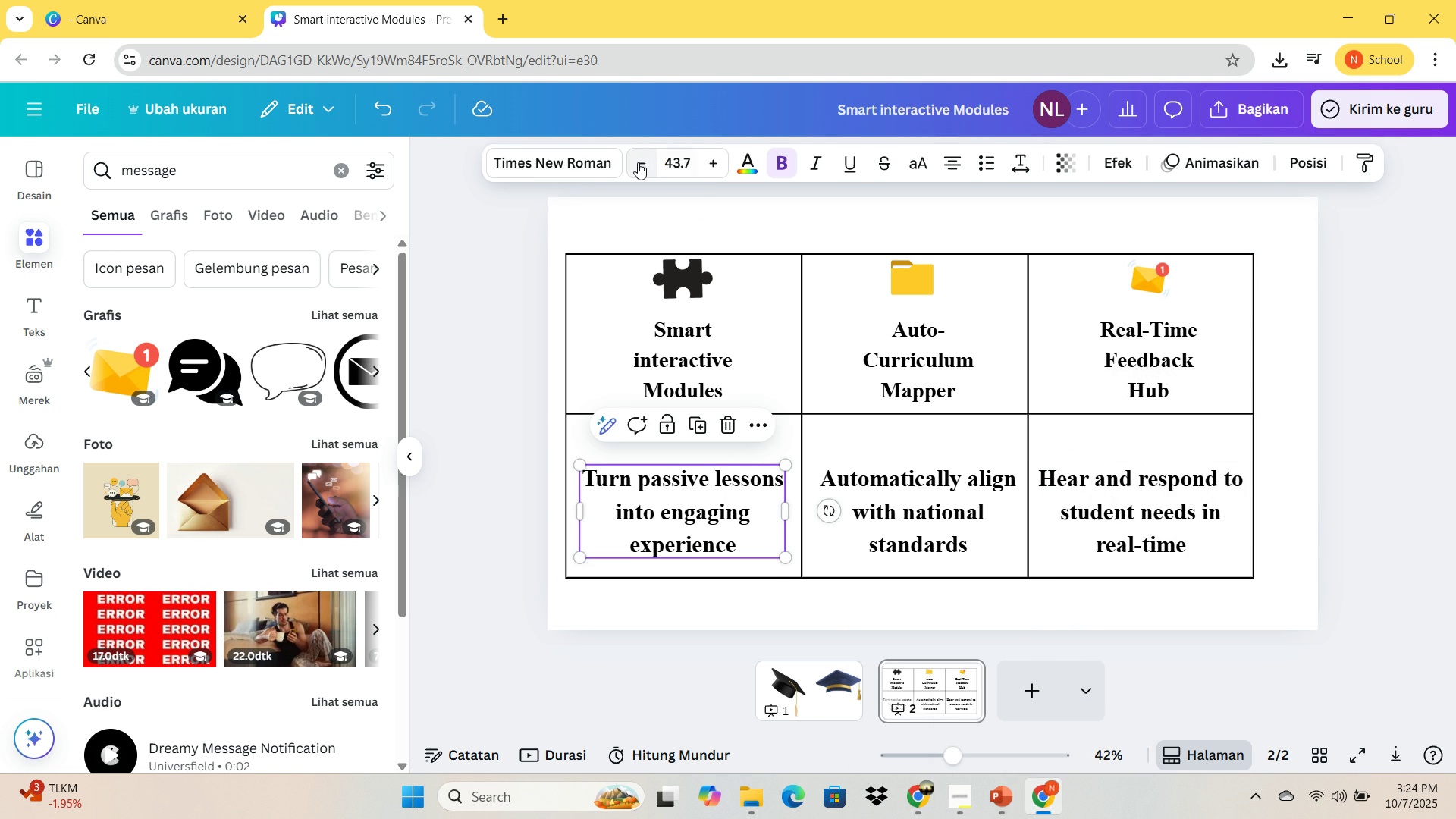 
left_click([638, 162])
 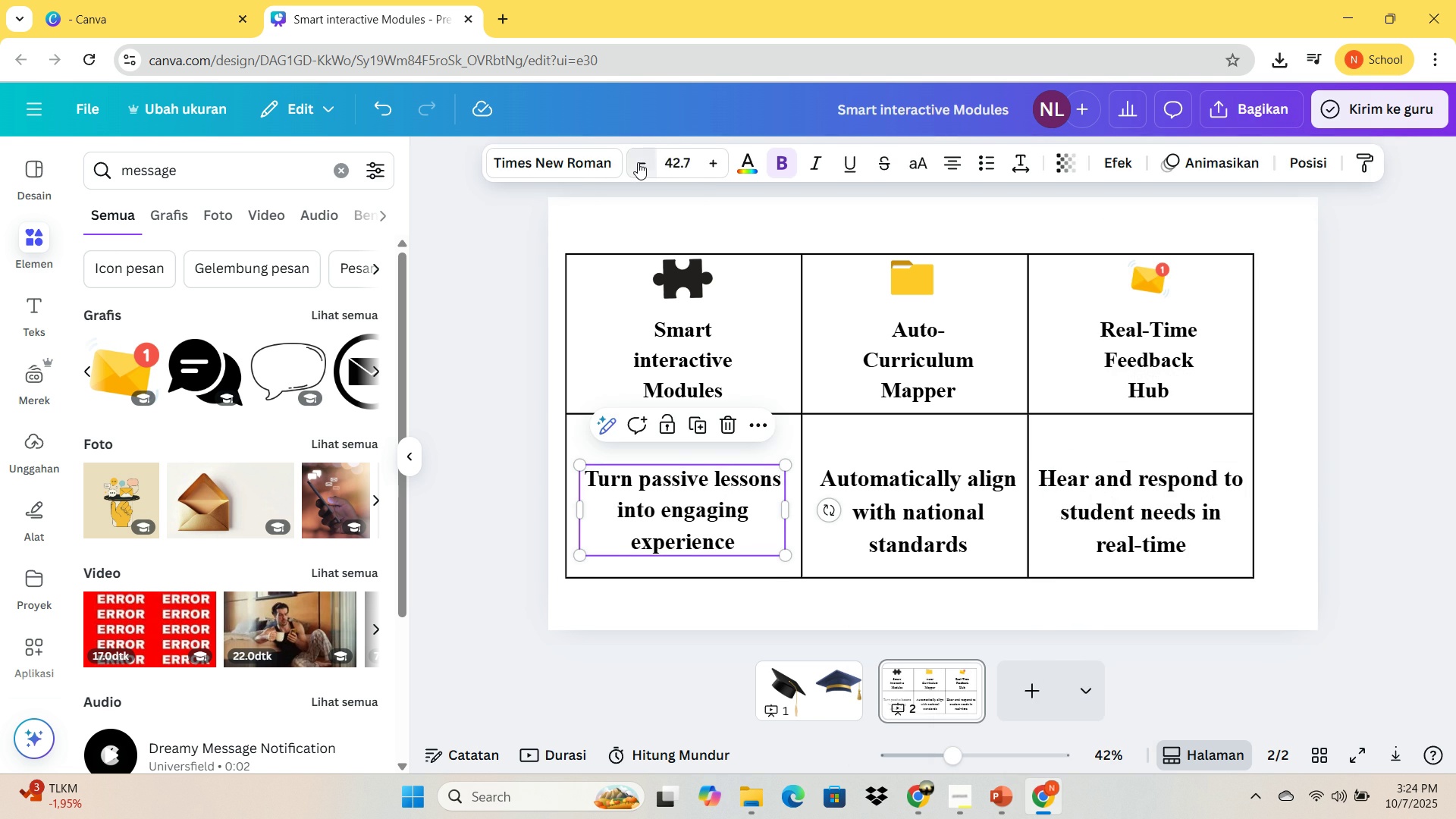 
left_click([638, 162])
 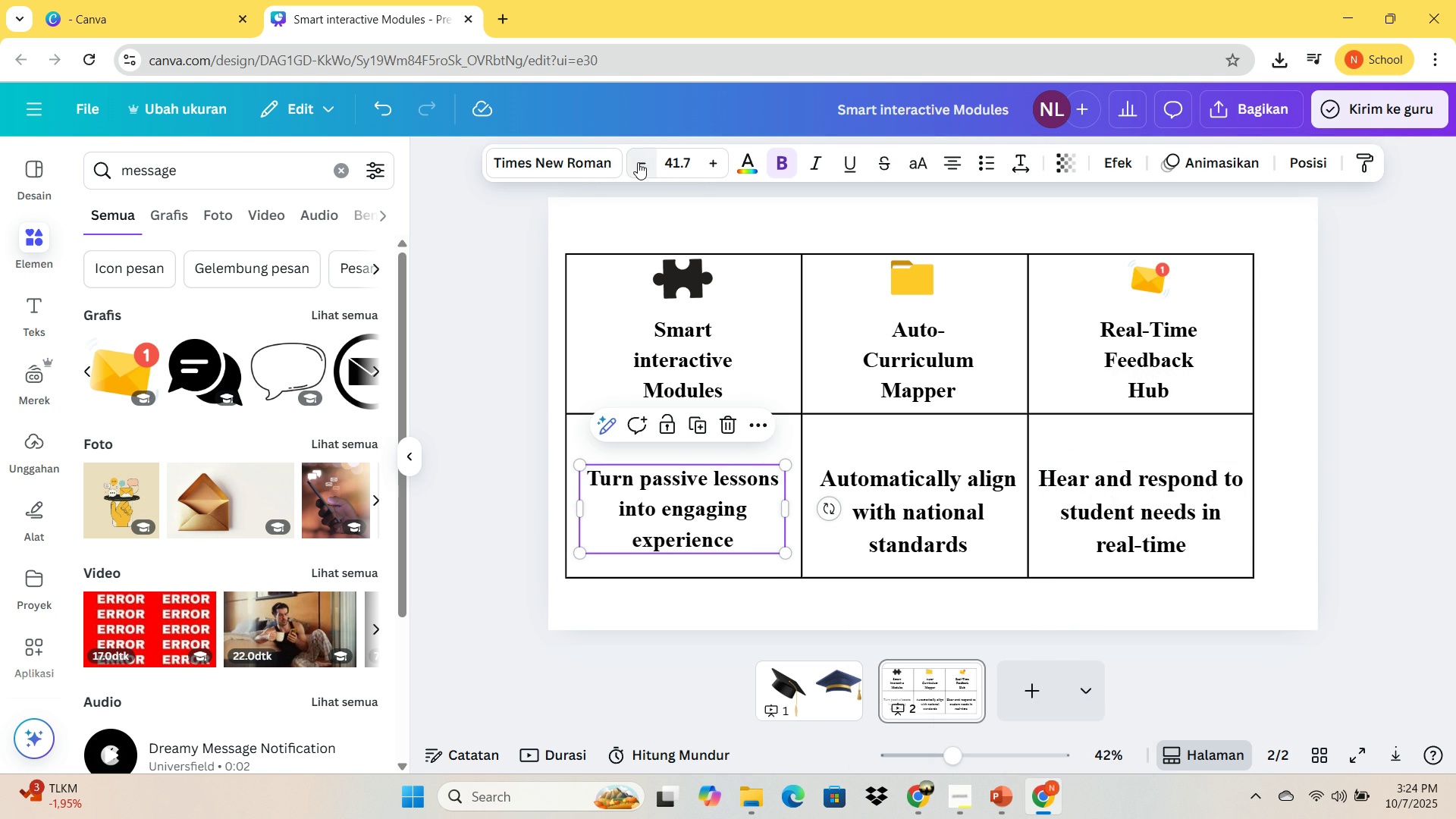 
double_click([638, 162])
 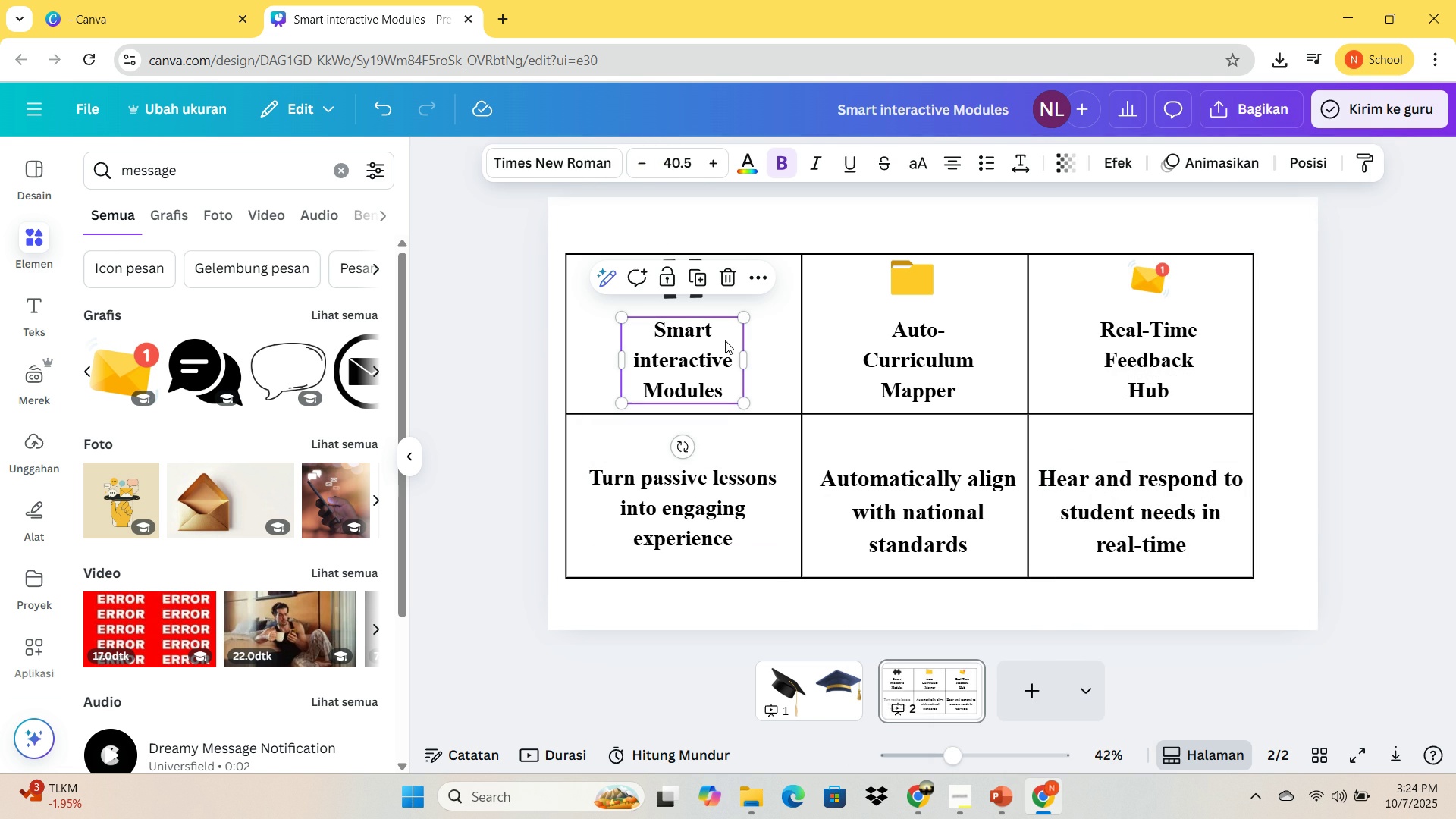 
left_click([725, 340])
 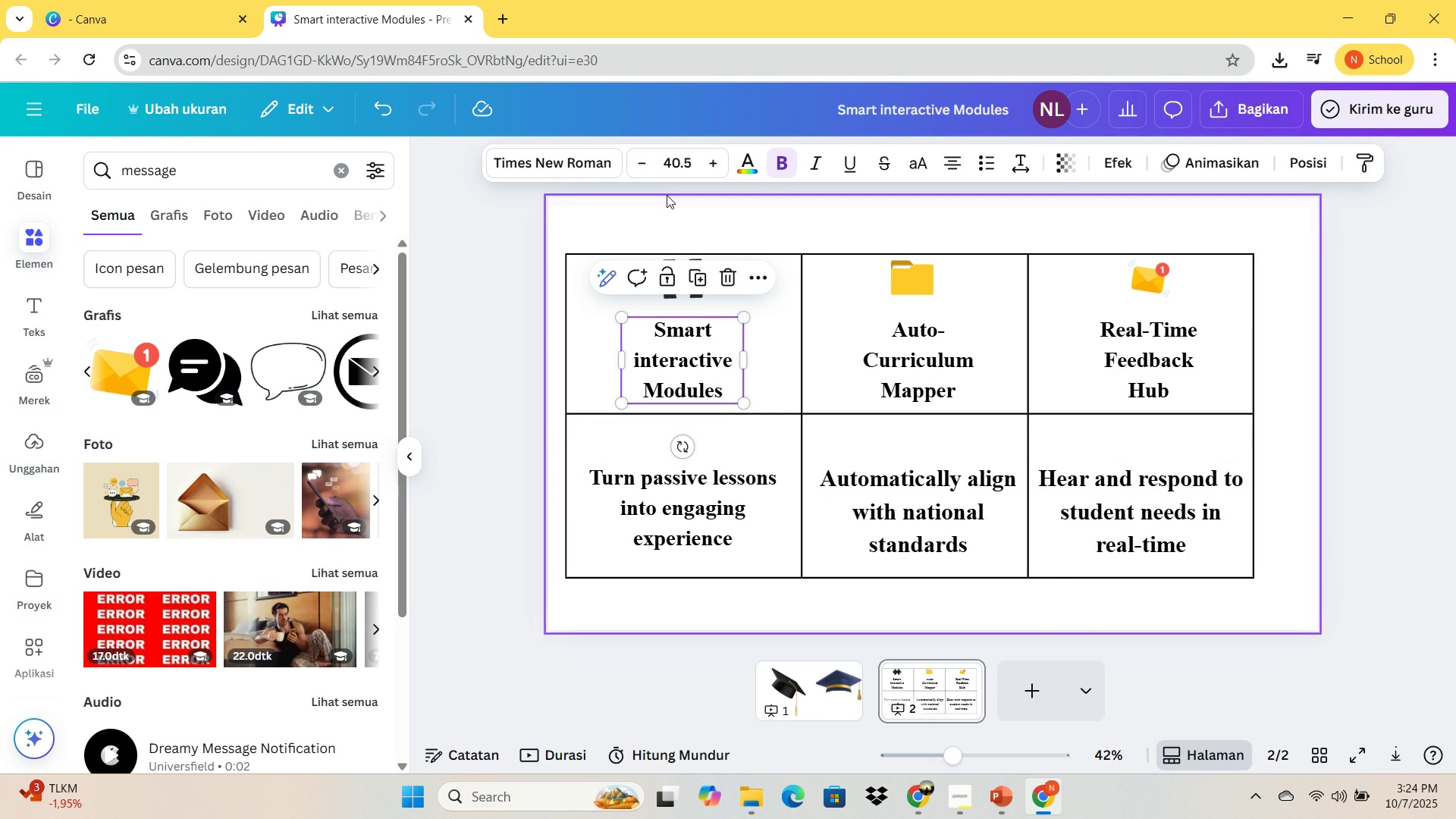 
mouse_move([662, 197])
 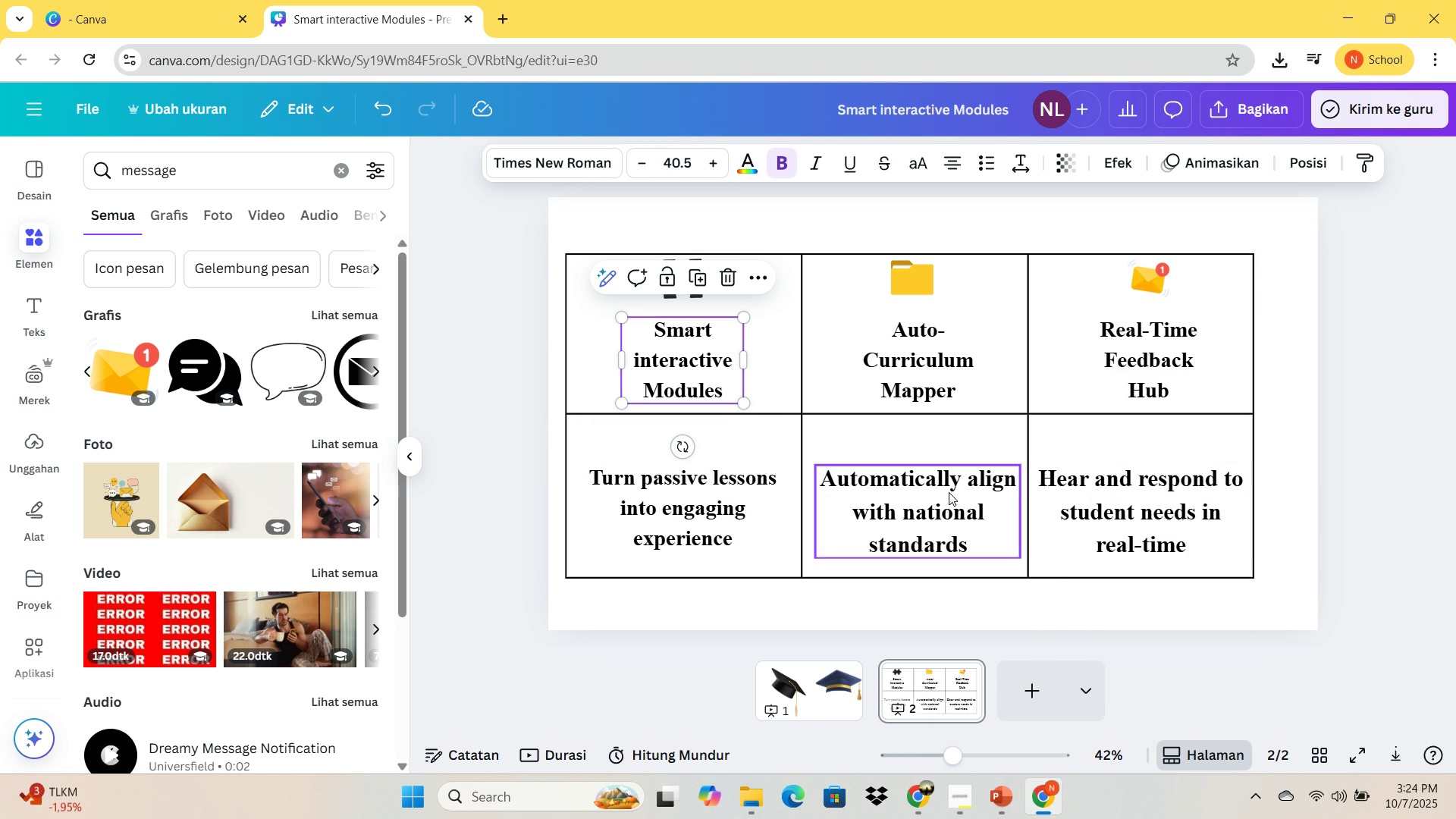 
left_click([949, 492])